 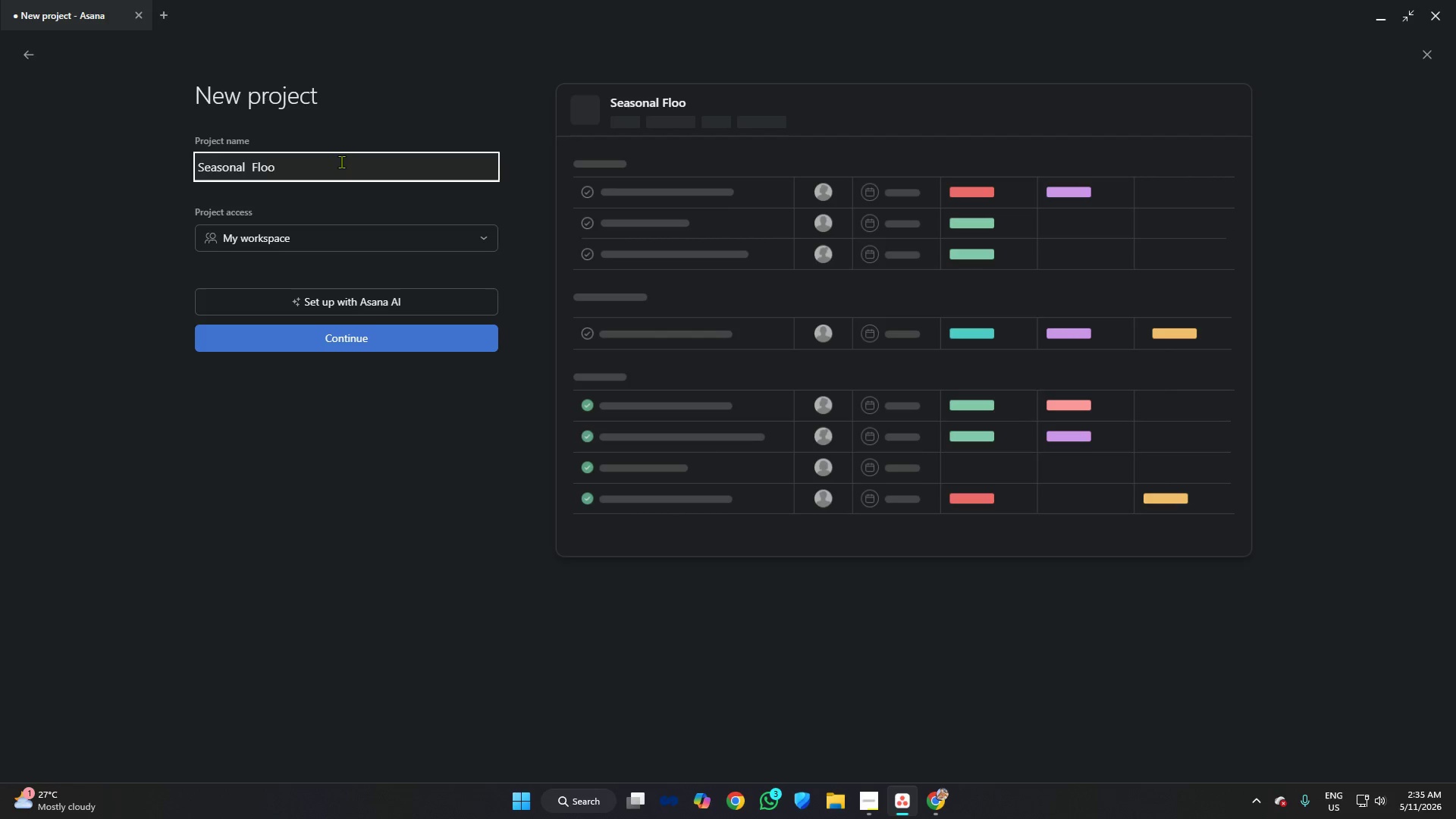 
hold_key(key=ShiftRight, duration=1.03)
 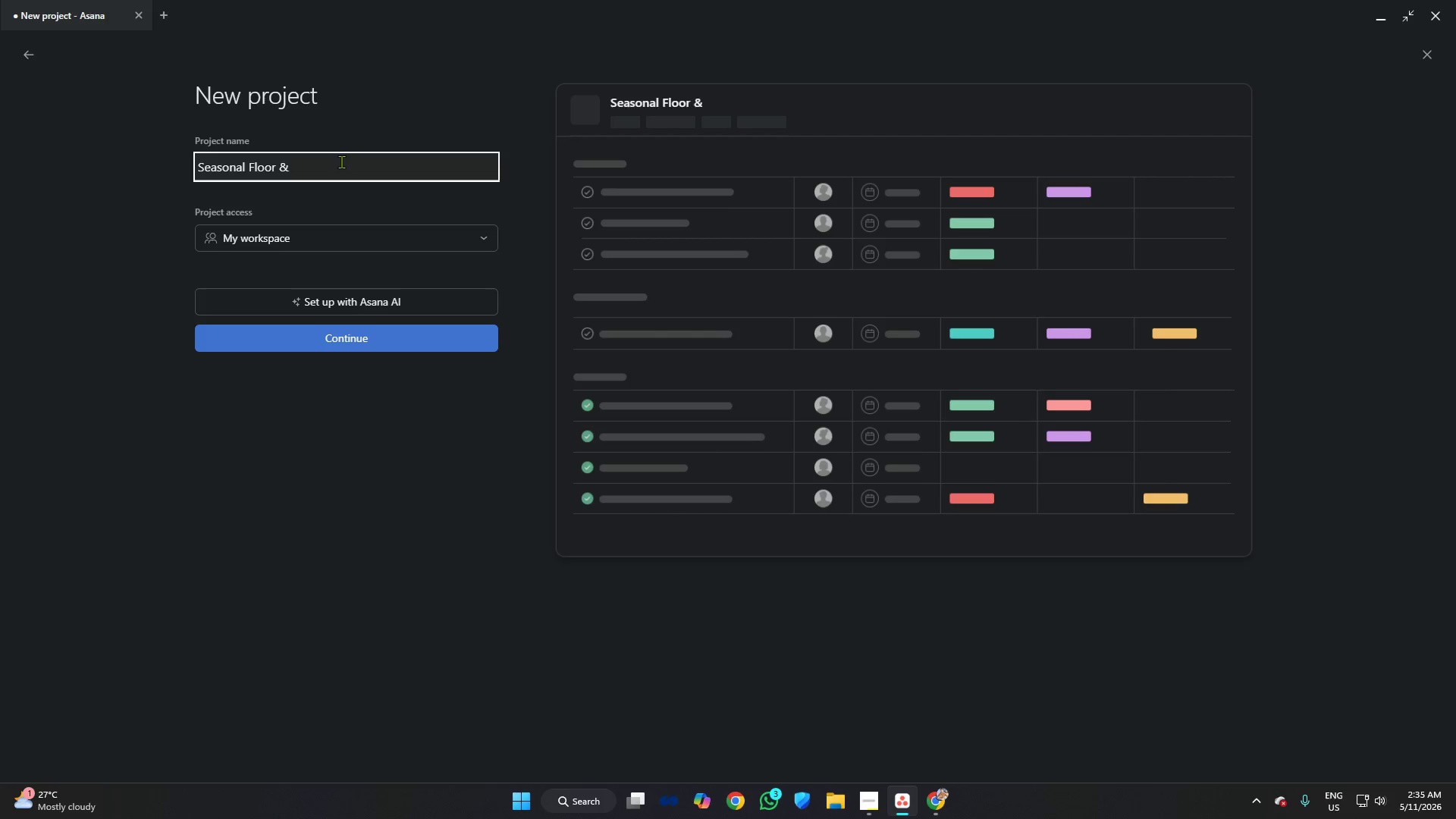 
hold_key(key=ShiftRight, duration=0.36)
 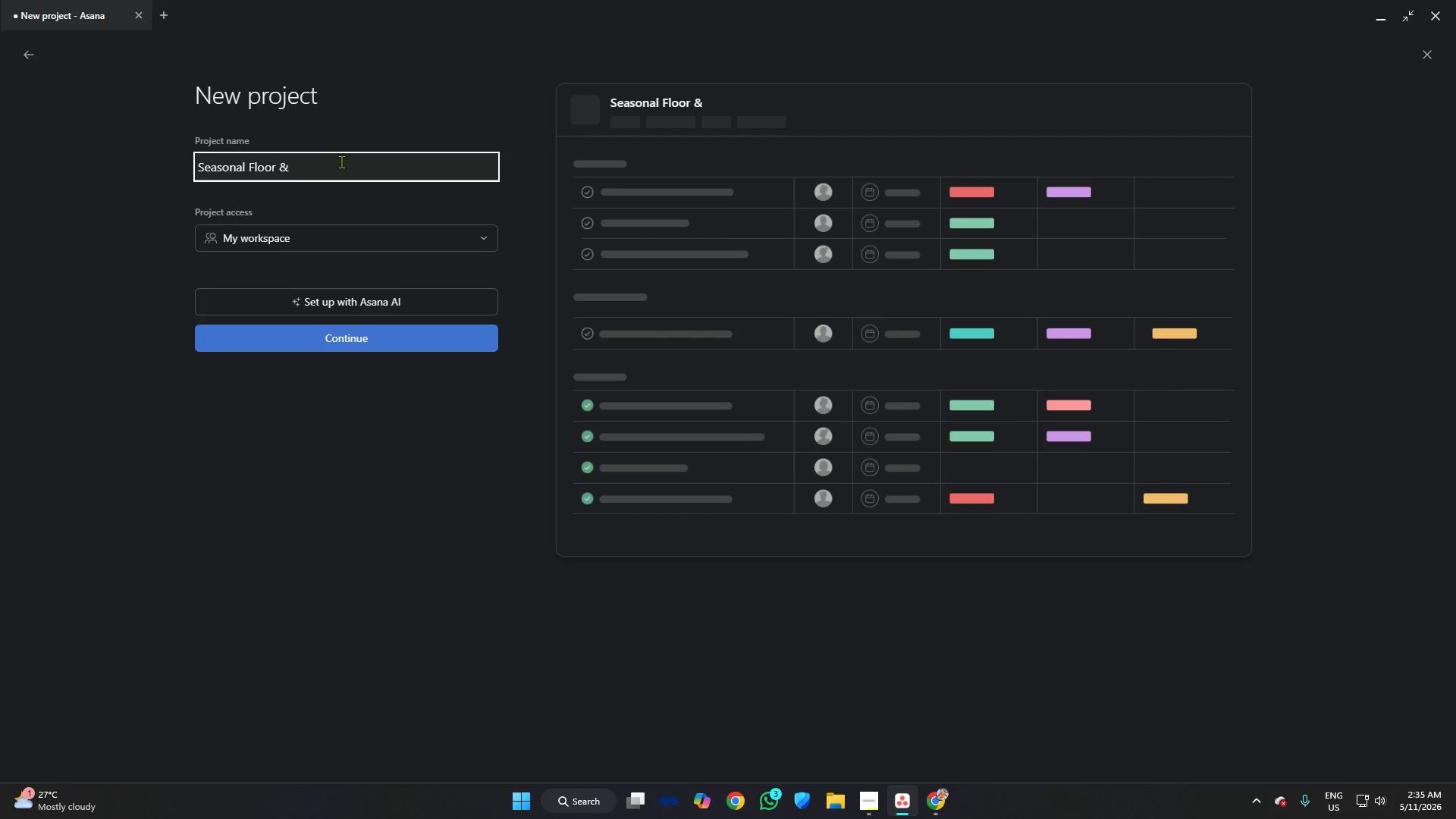 
hold_key(key=ShiftRight, duration=0.48)
 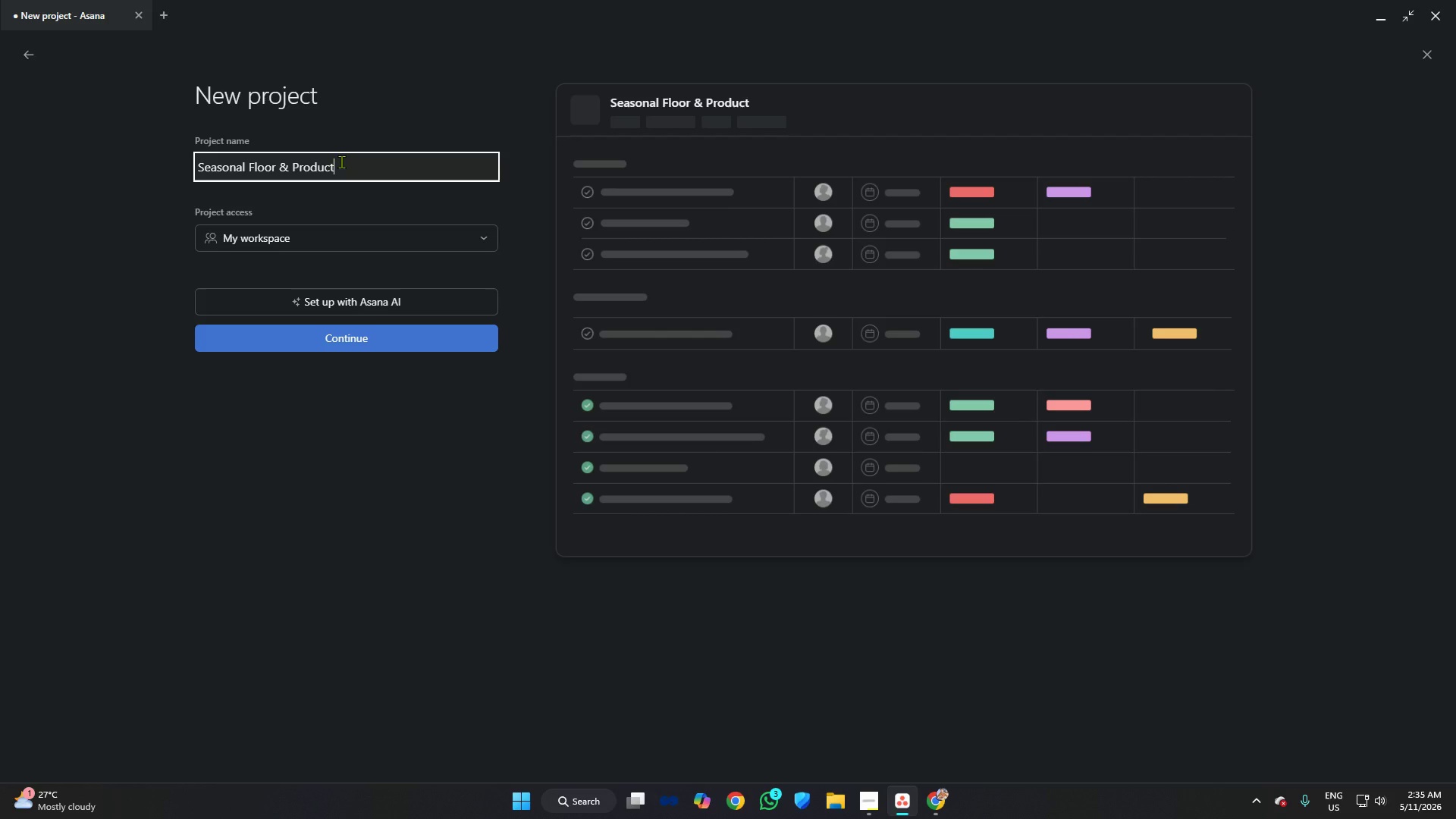 
hold_key(key=ShiftRight, duration=0.36)
 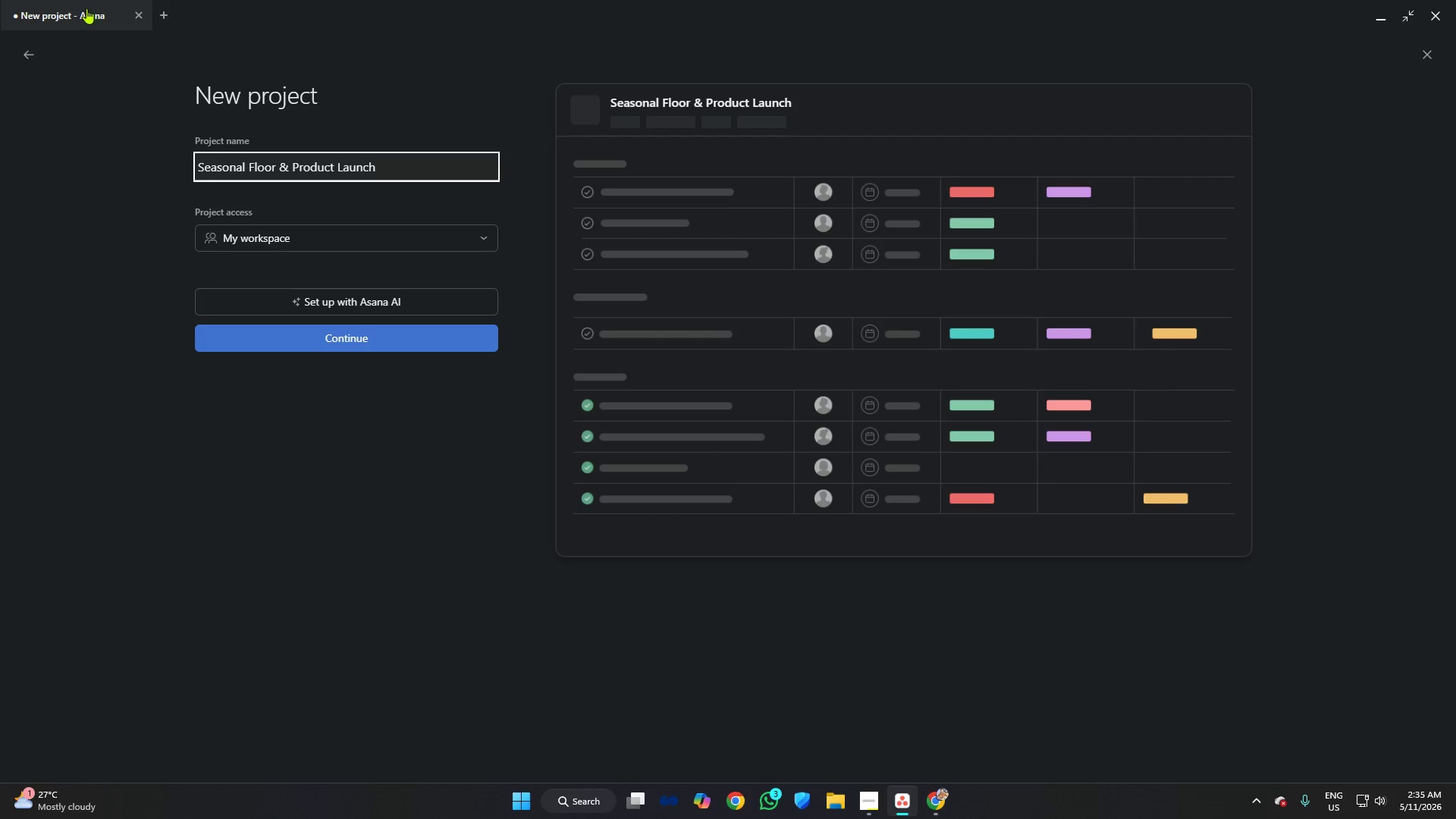 
wait(5.52)
 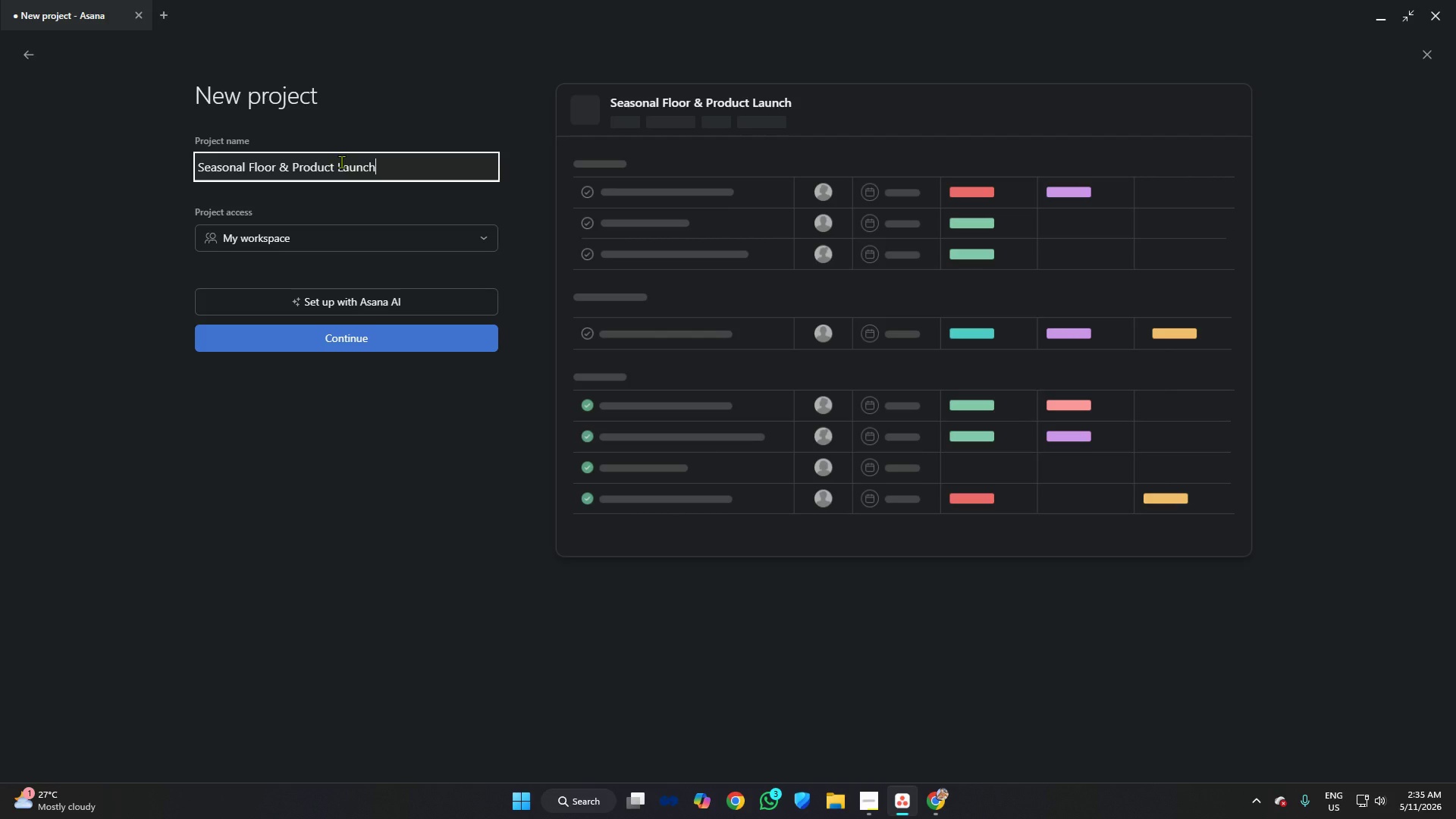 
left_click([315, 333])
 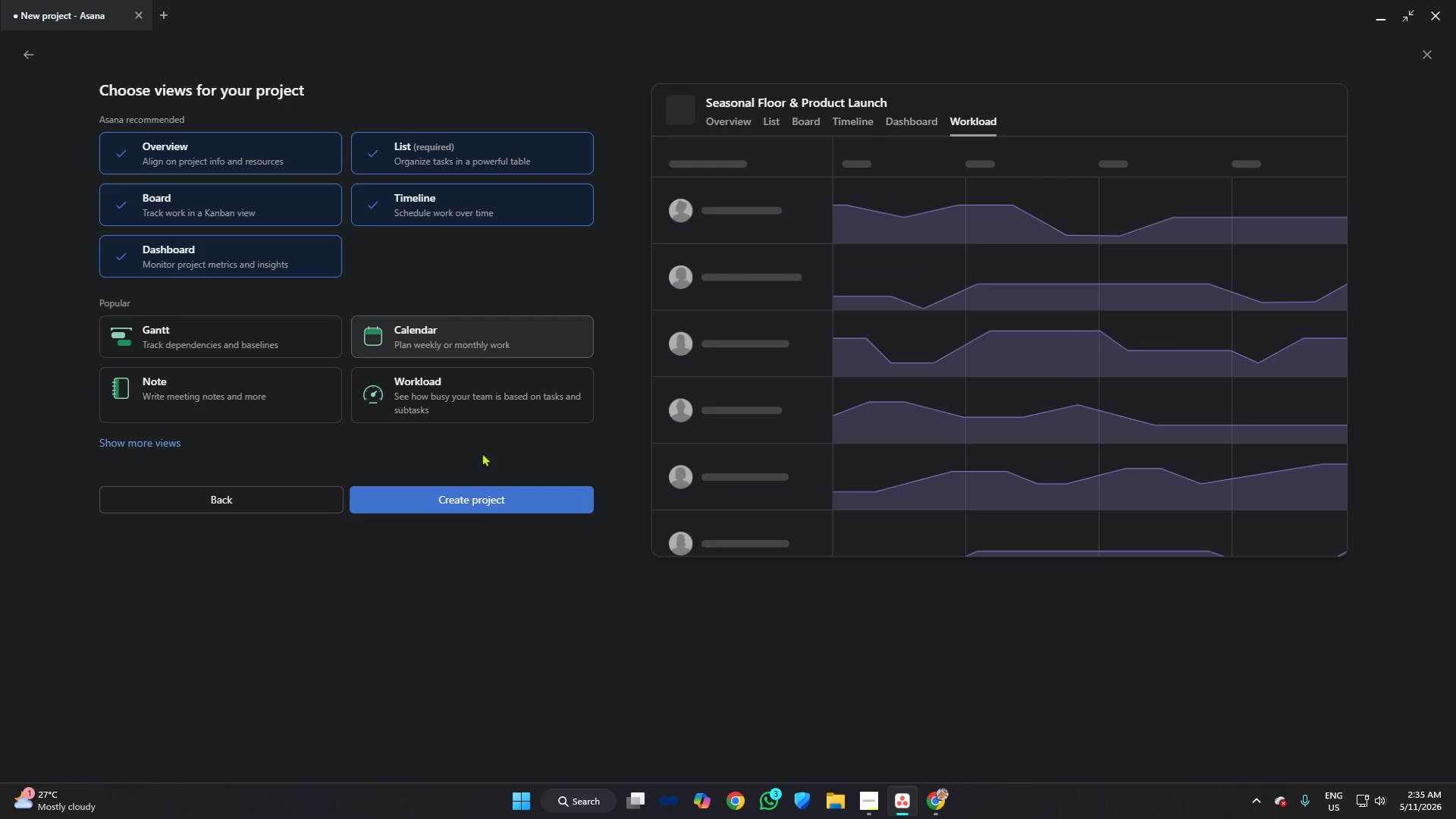 
left_click([491, 504])
 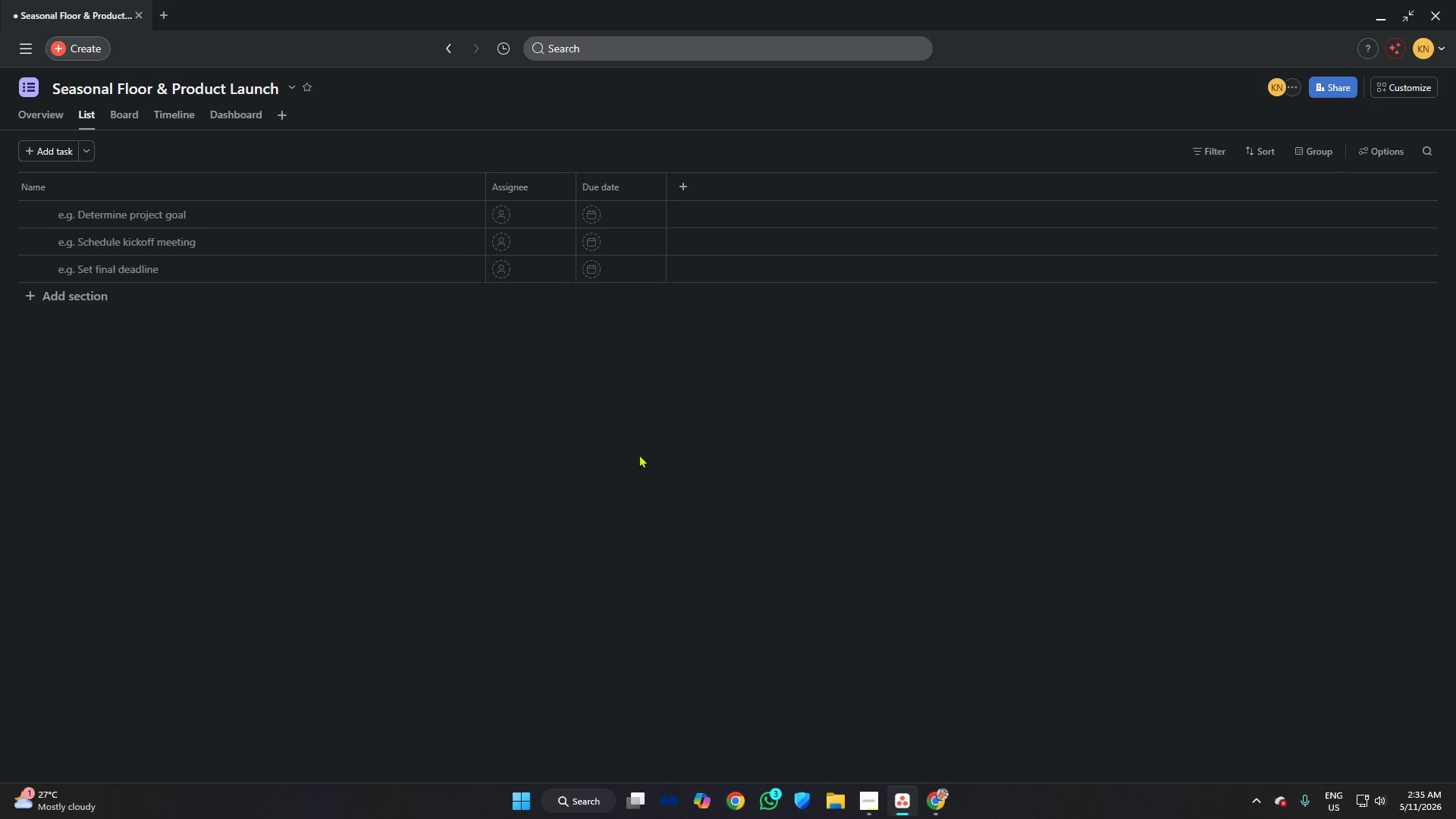 
wait(11.97)
 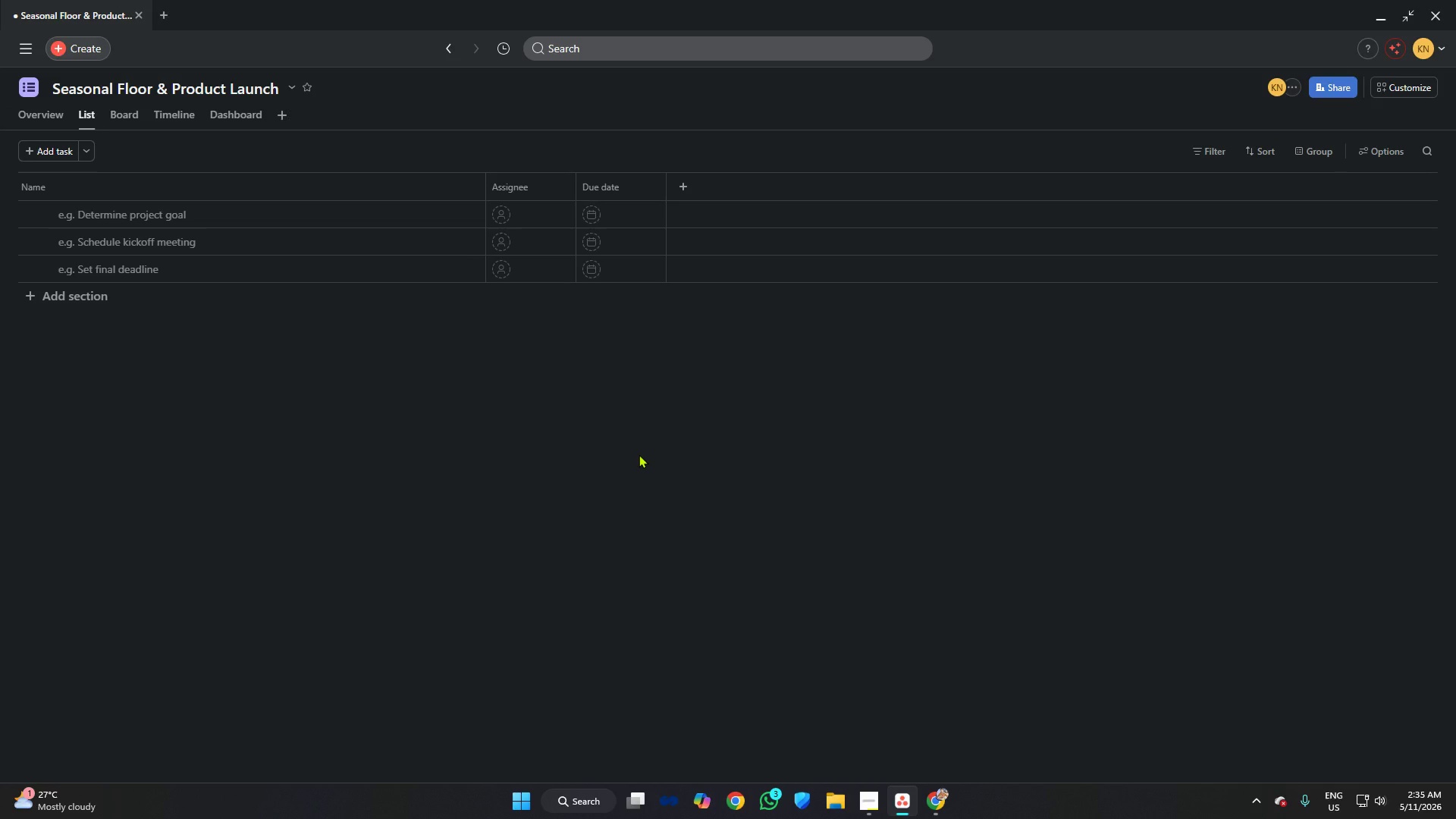 
left_click([119, 115])
 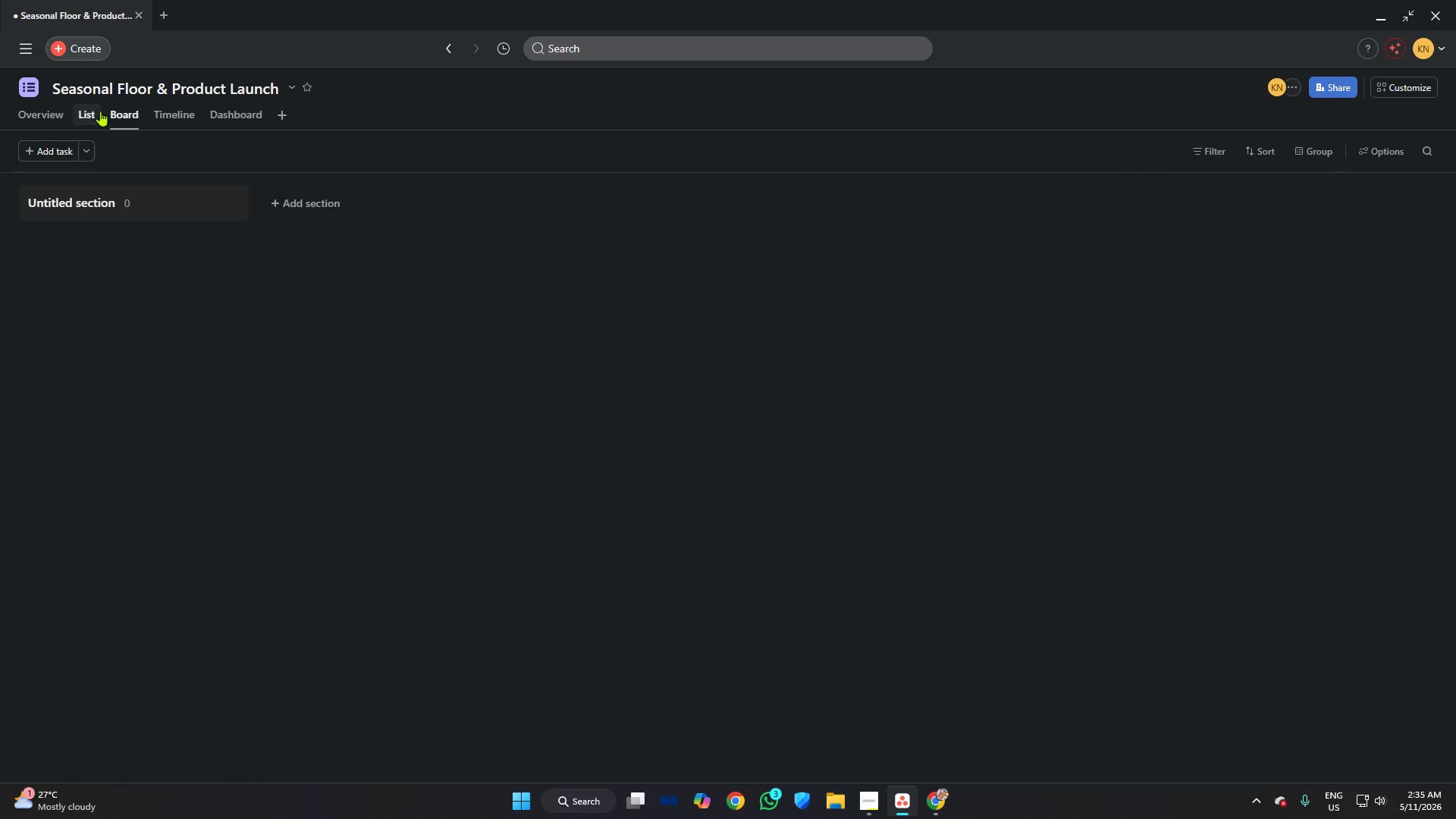 
left_click([100, 111])
 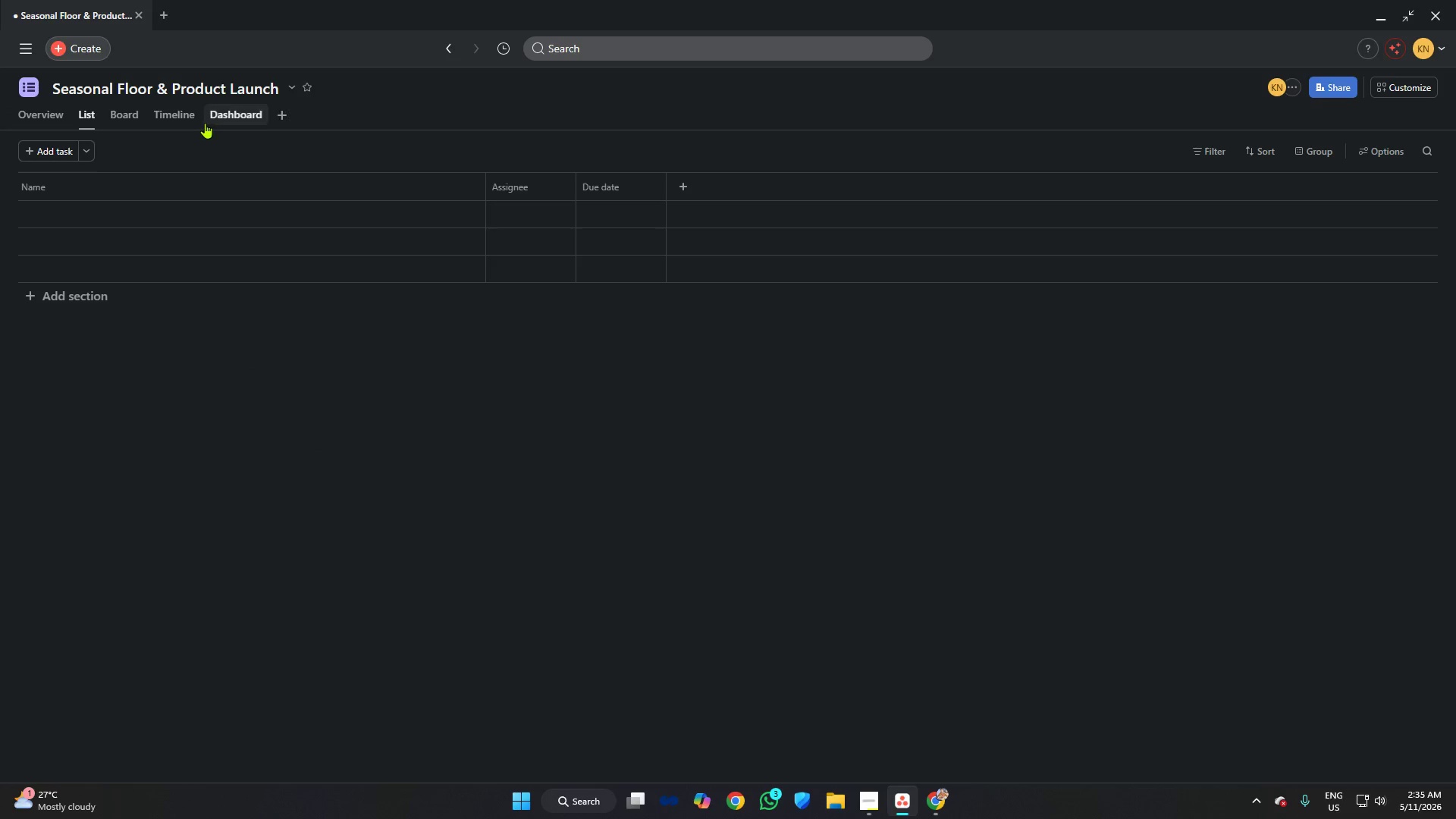 
left_click([121, 121])
 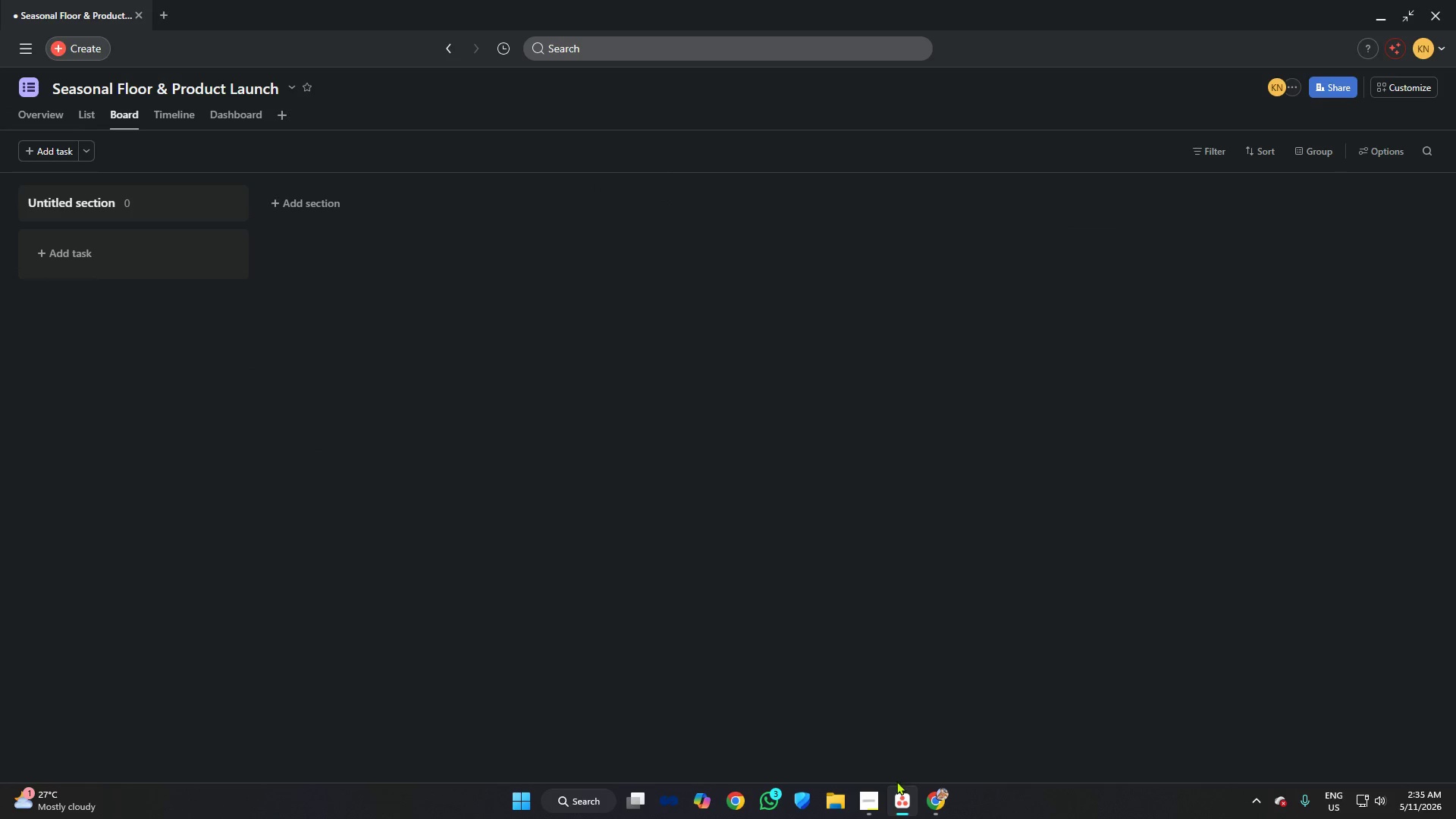 
left_click([932, 804])
 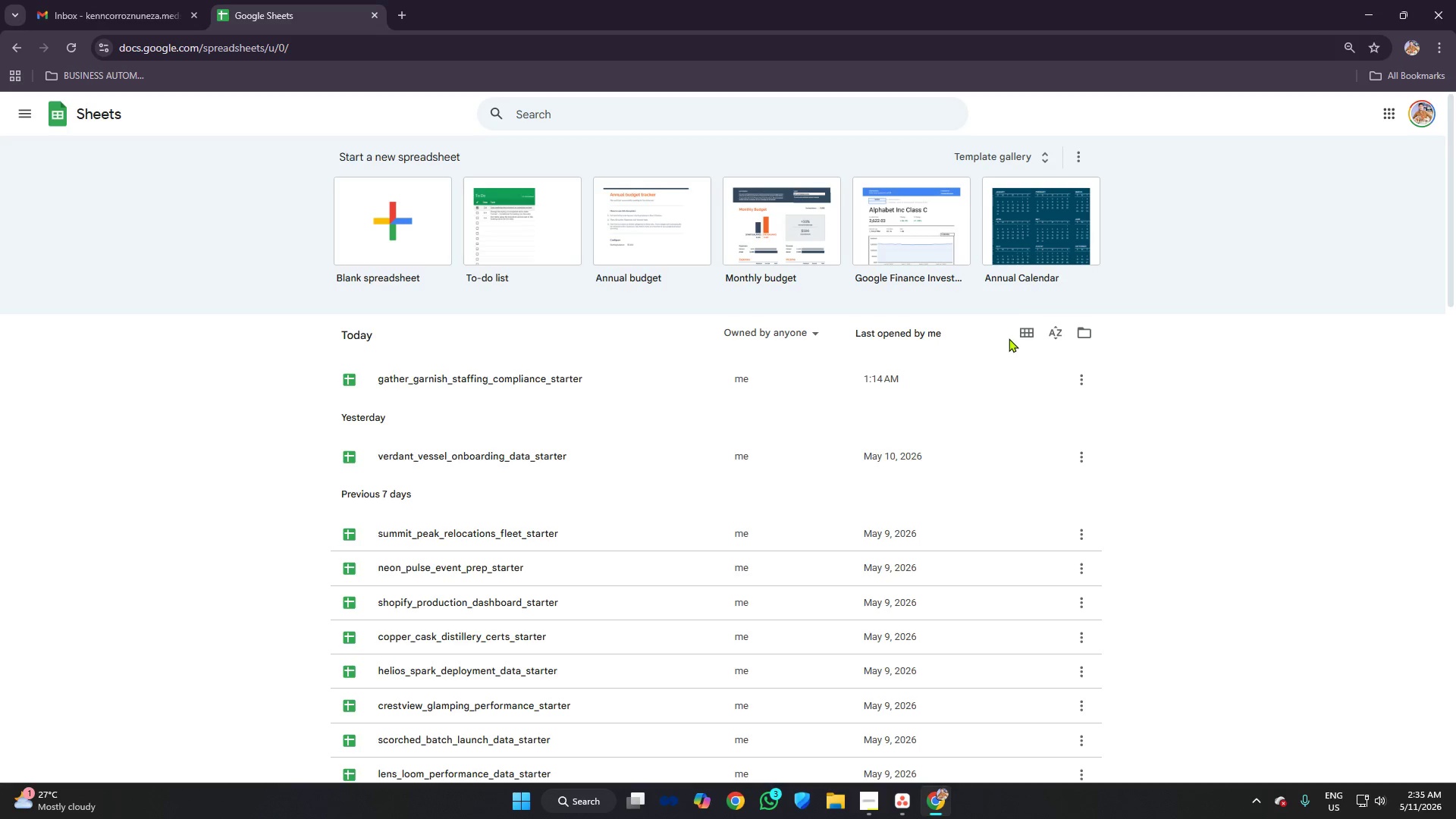 
left_click([1089, 328])
 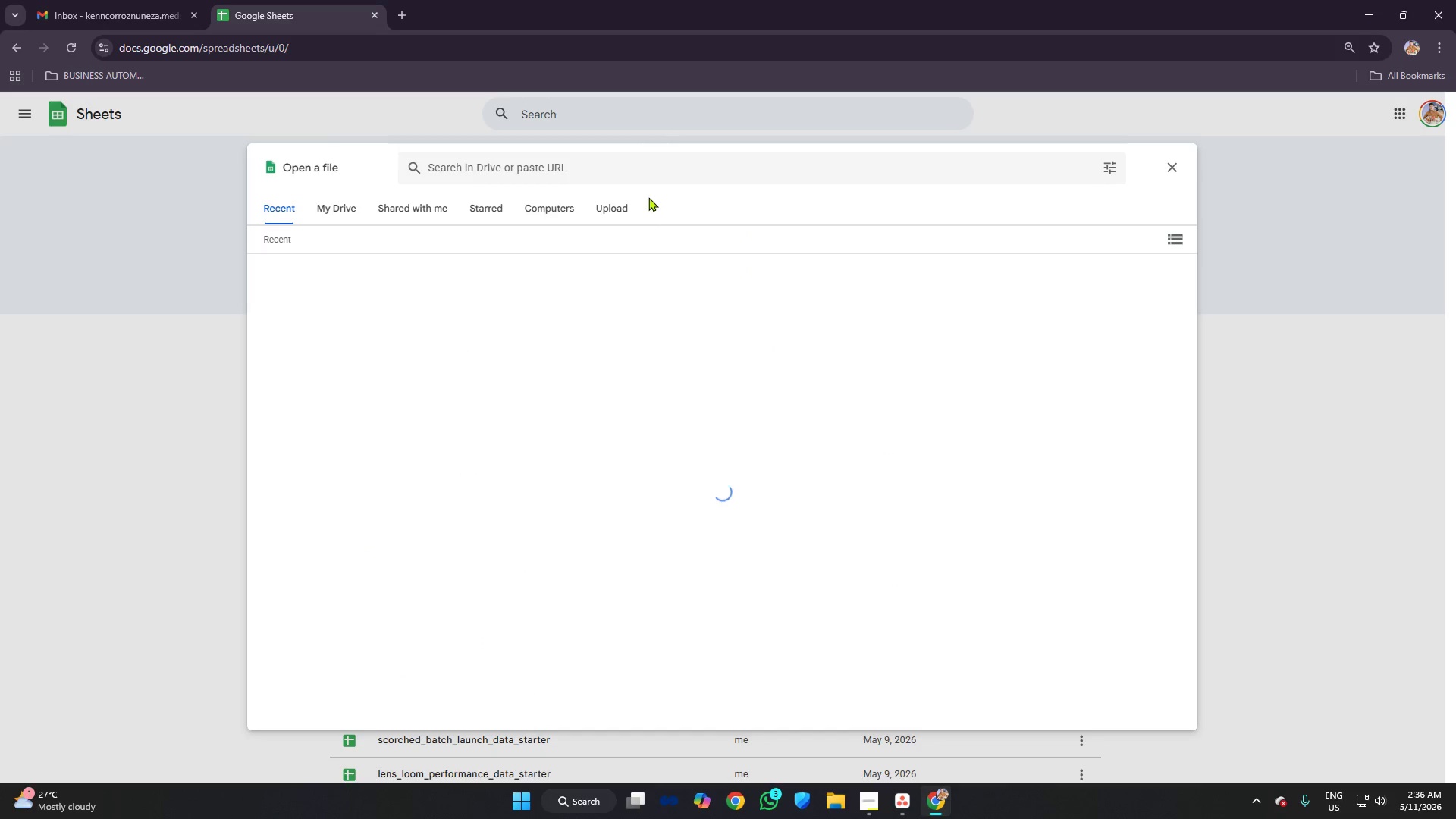 
left_click([627, 207])
 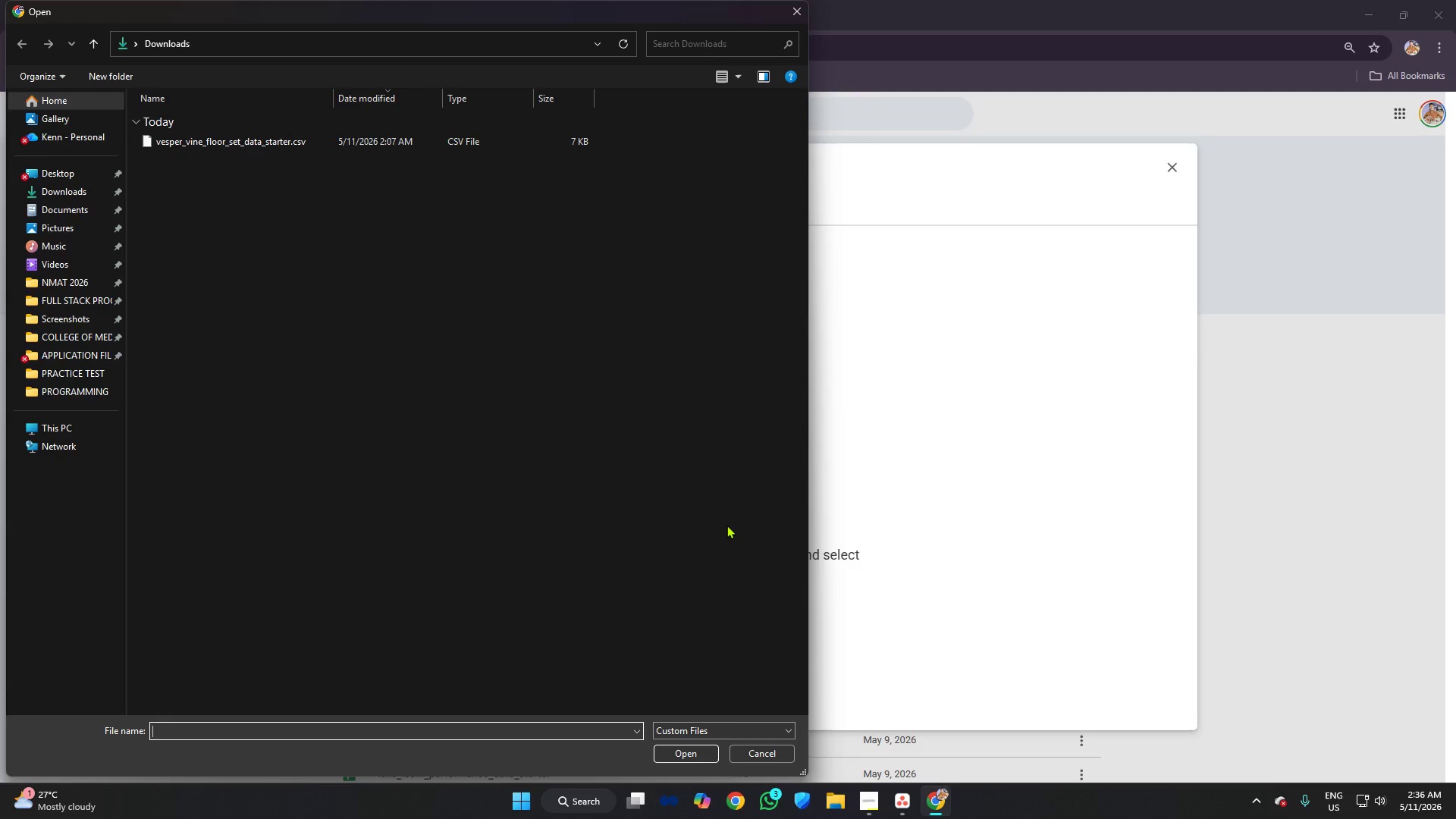 
wait(5.77)
 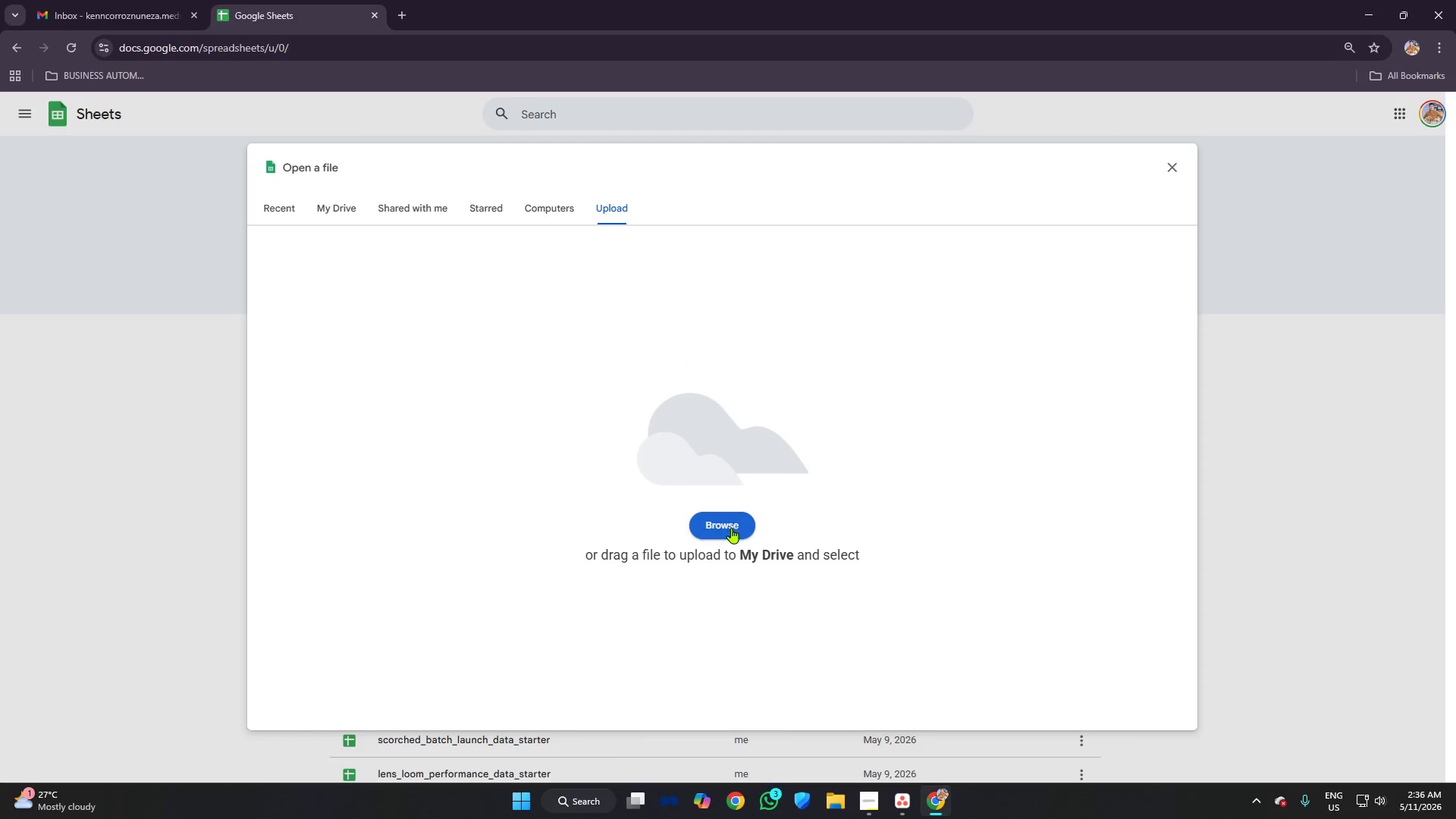 
left_click([71, 186])
 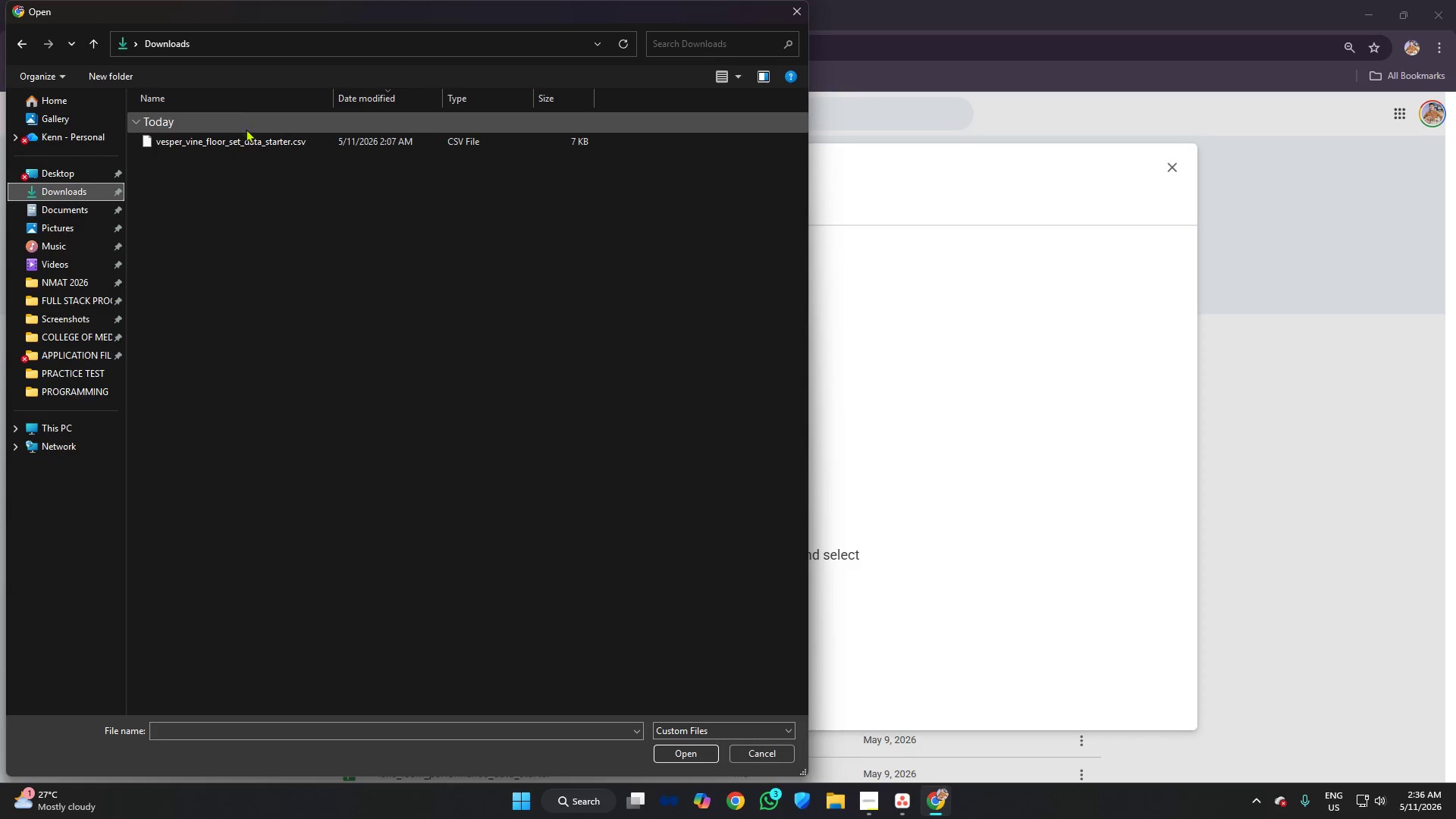 
left_click([262, 144])
 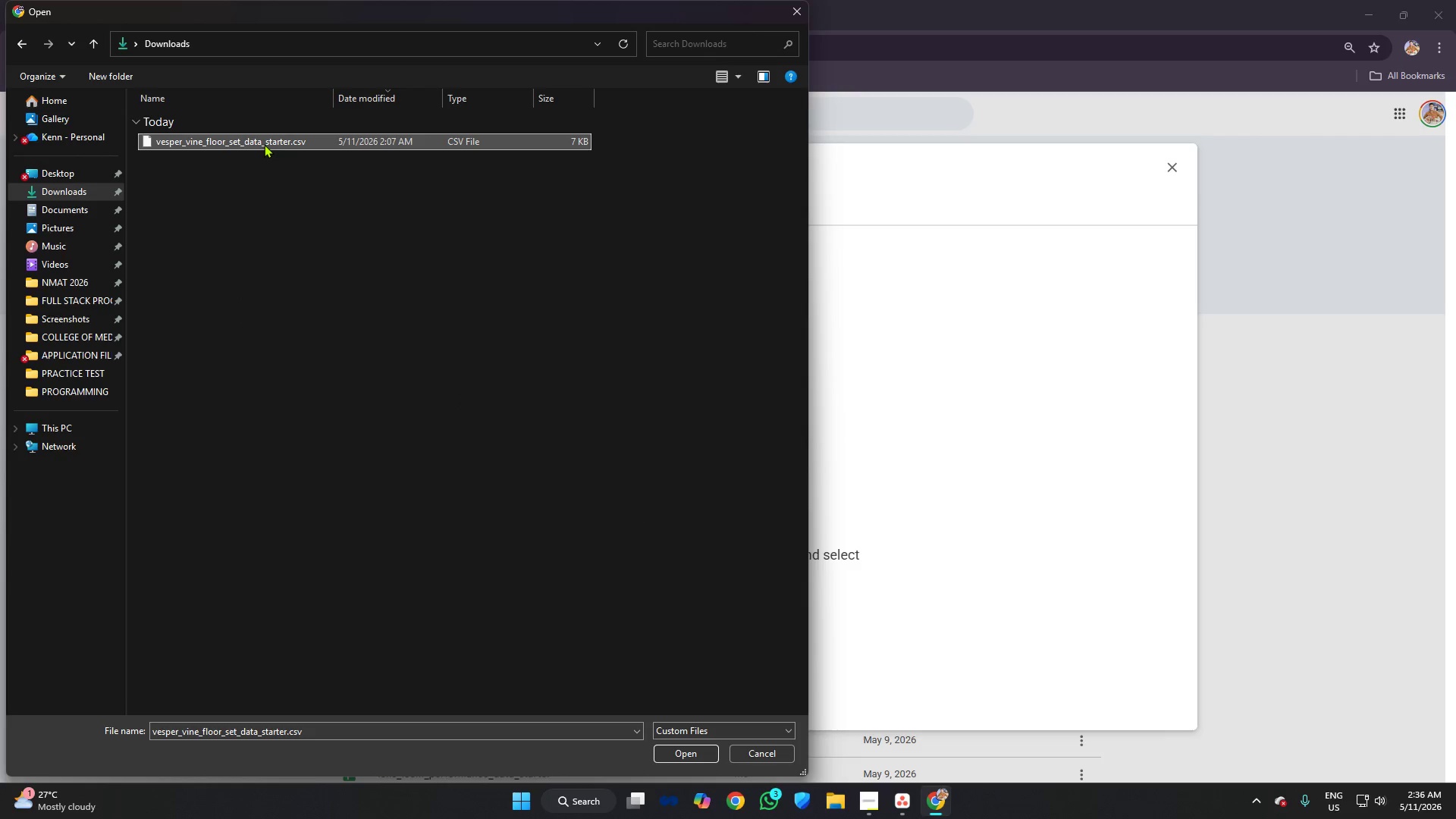 
key(Enter)
 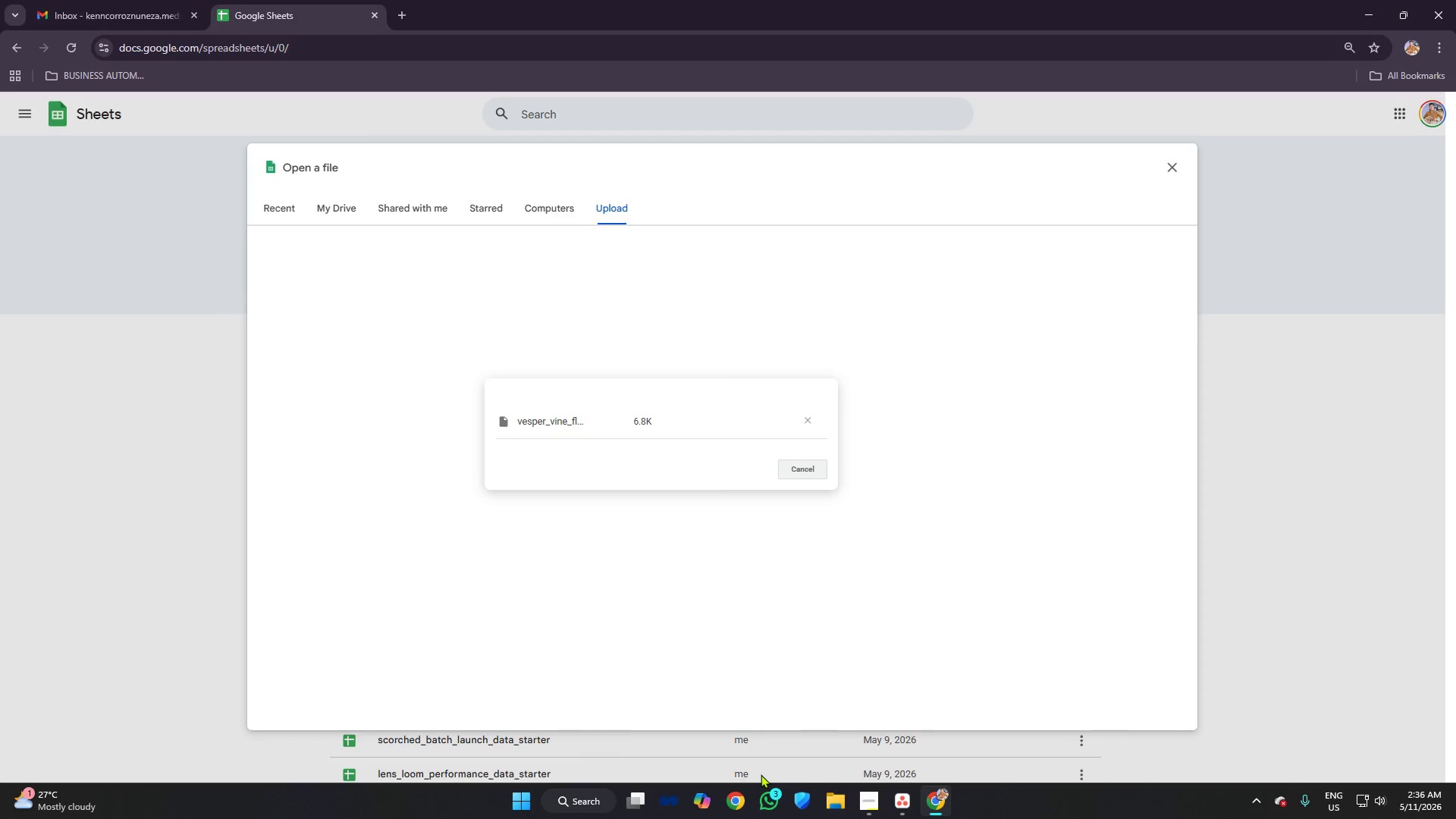 
left_click([874, 795])